 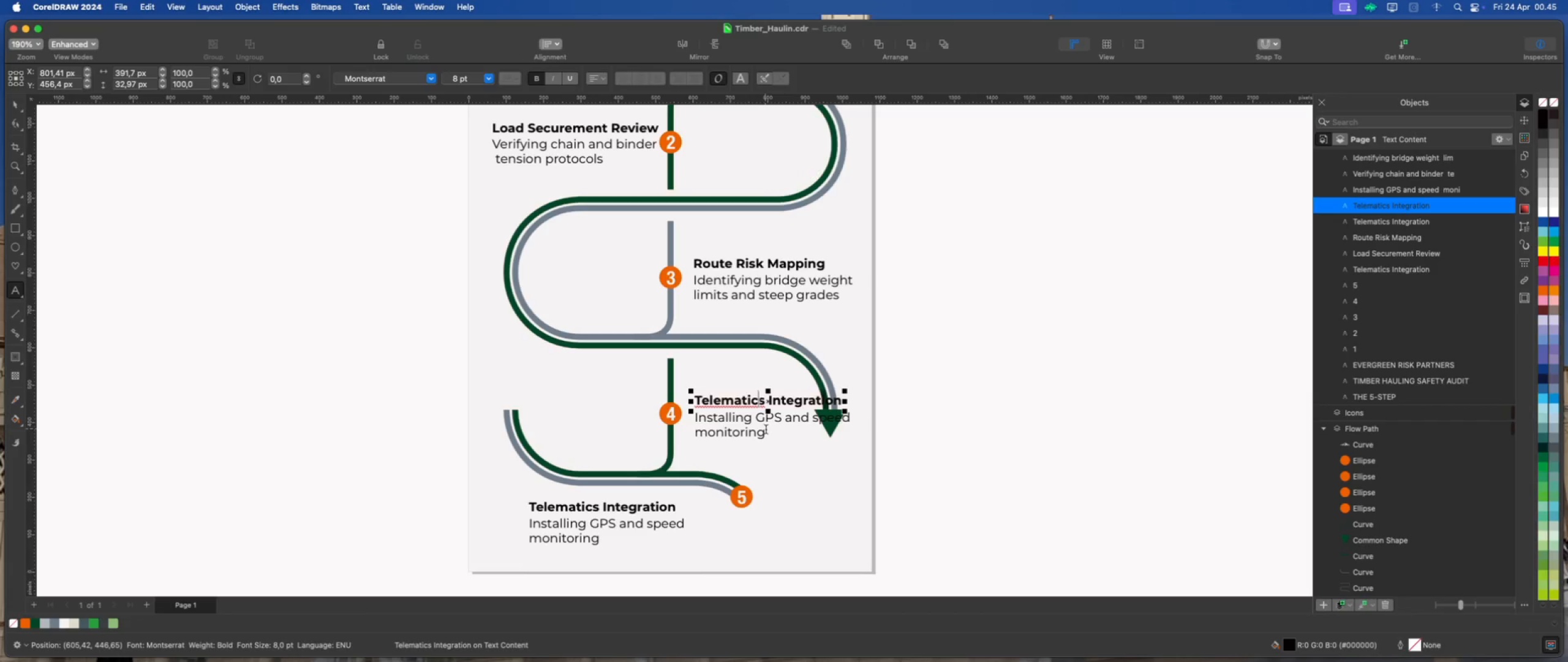 
key(Meta+A)
 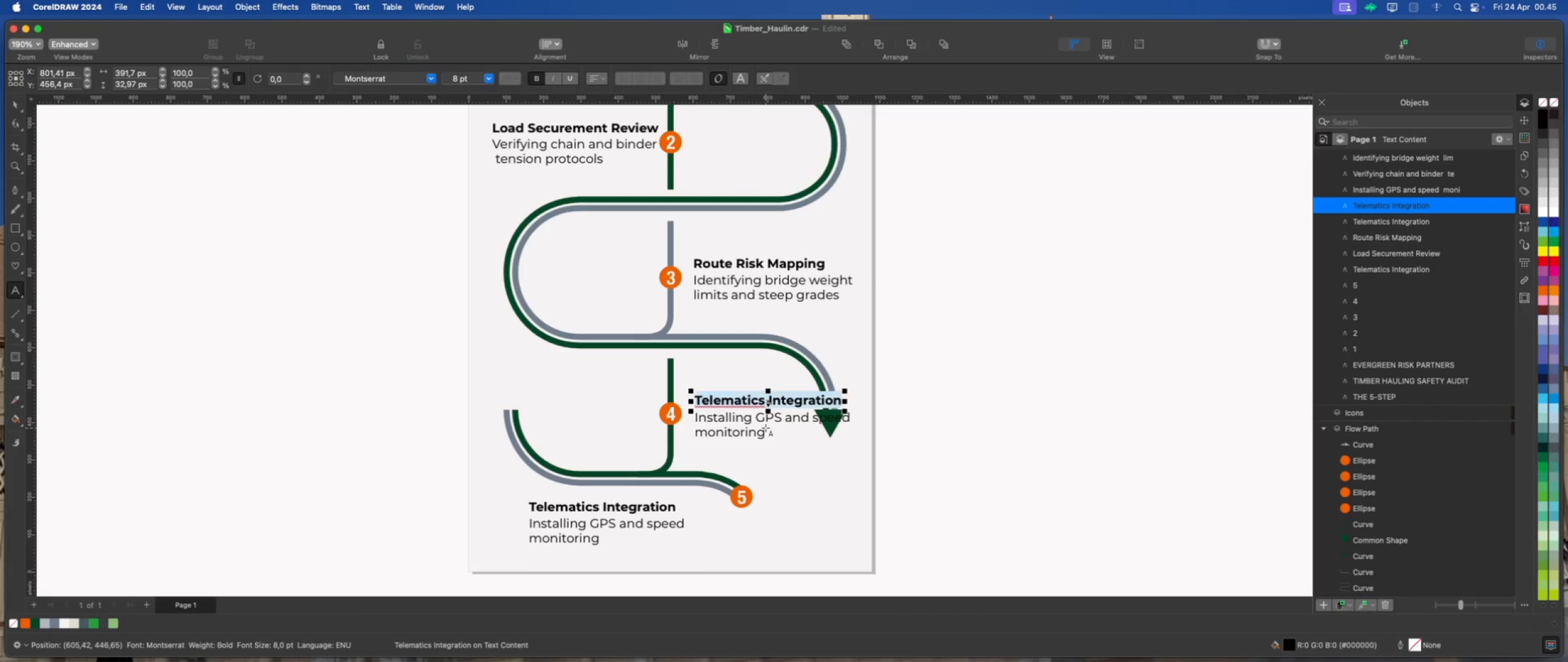 
key(Meta+V)
 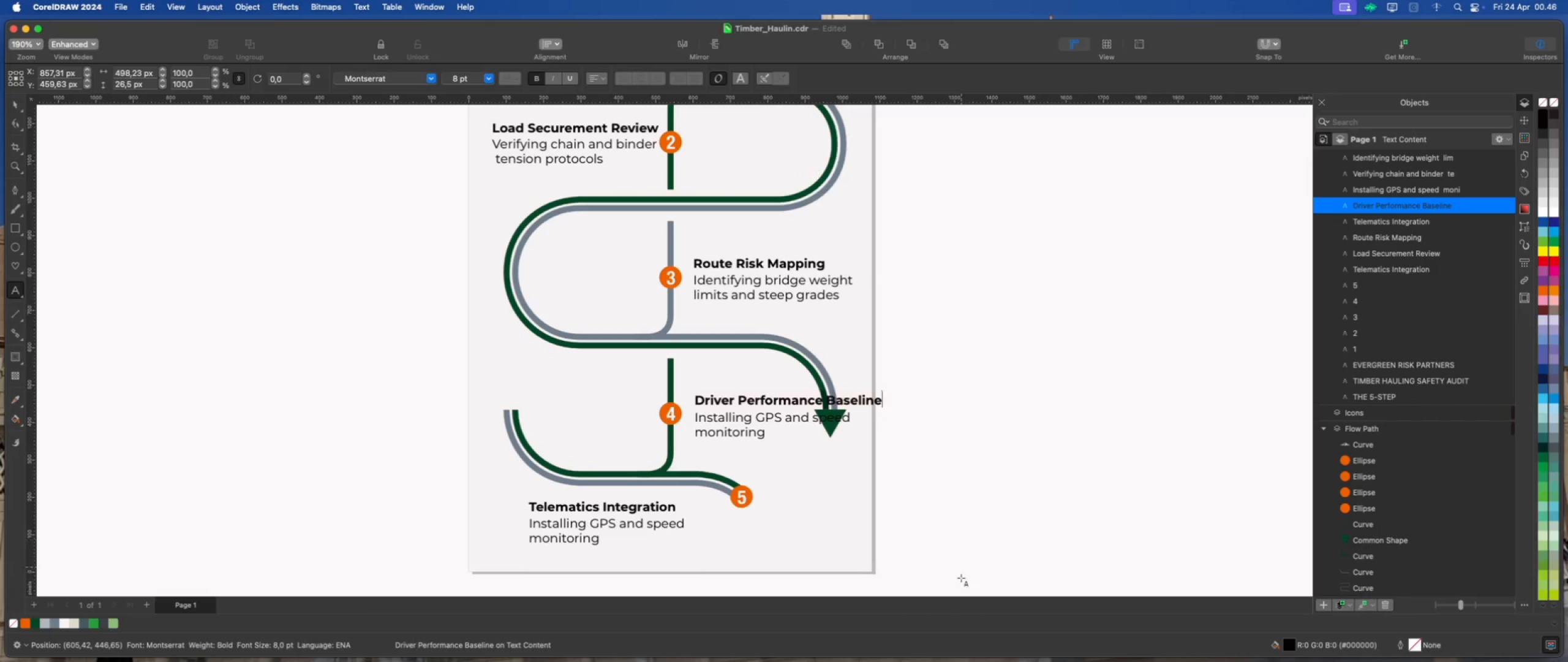 
mouse_move([1137, 655])
 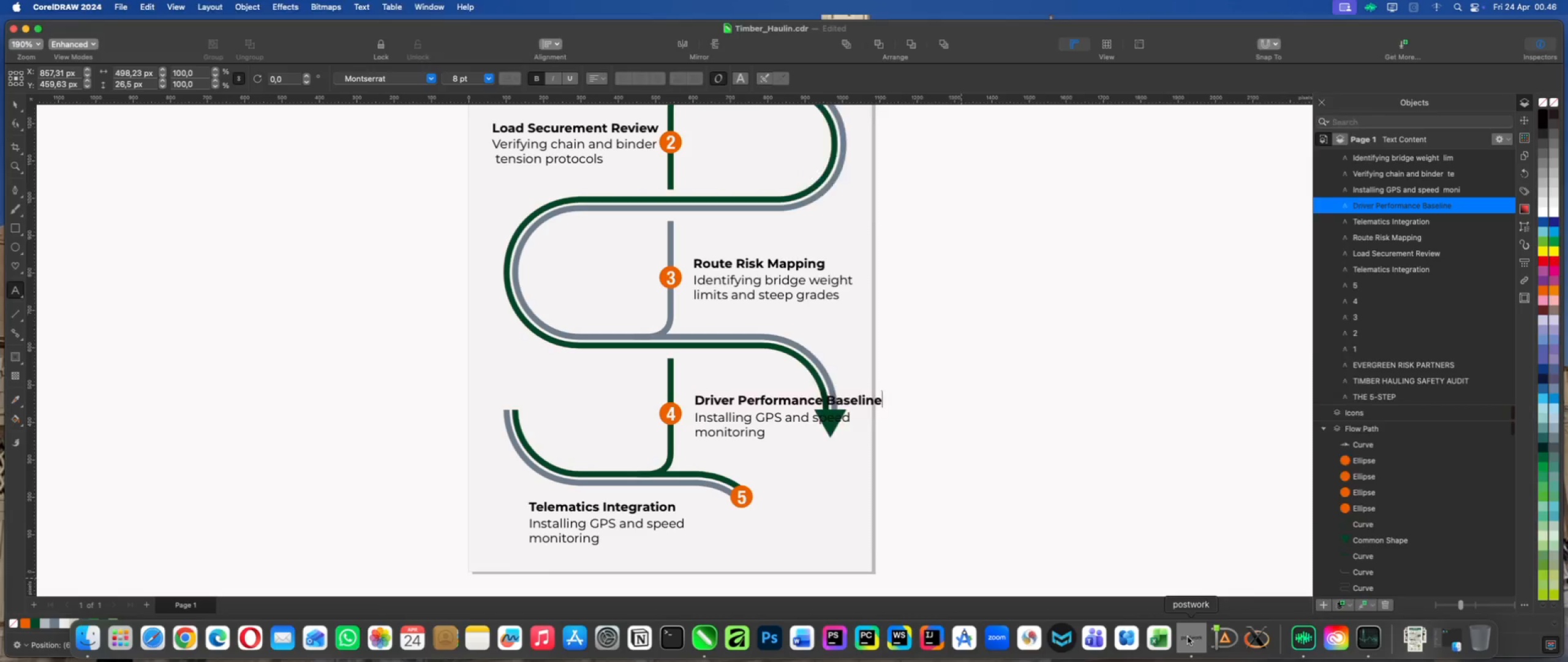 
left_click([1188, 637])